 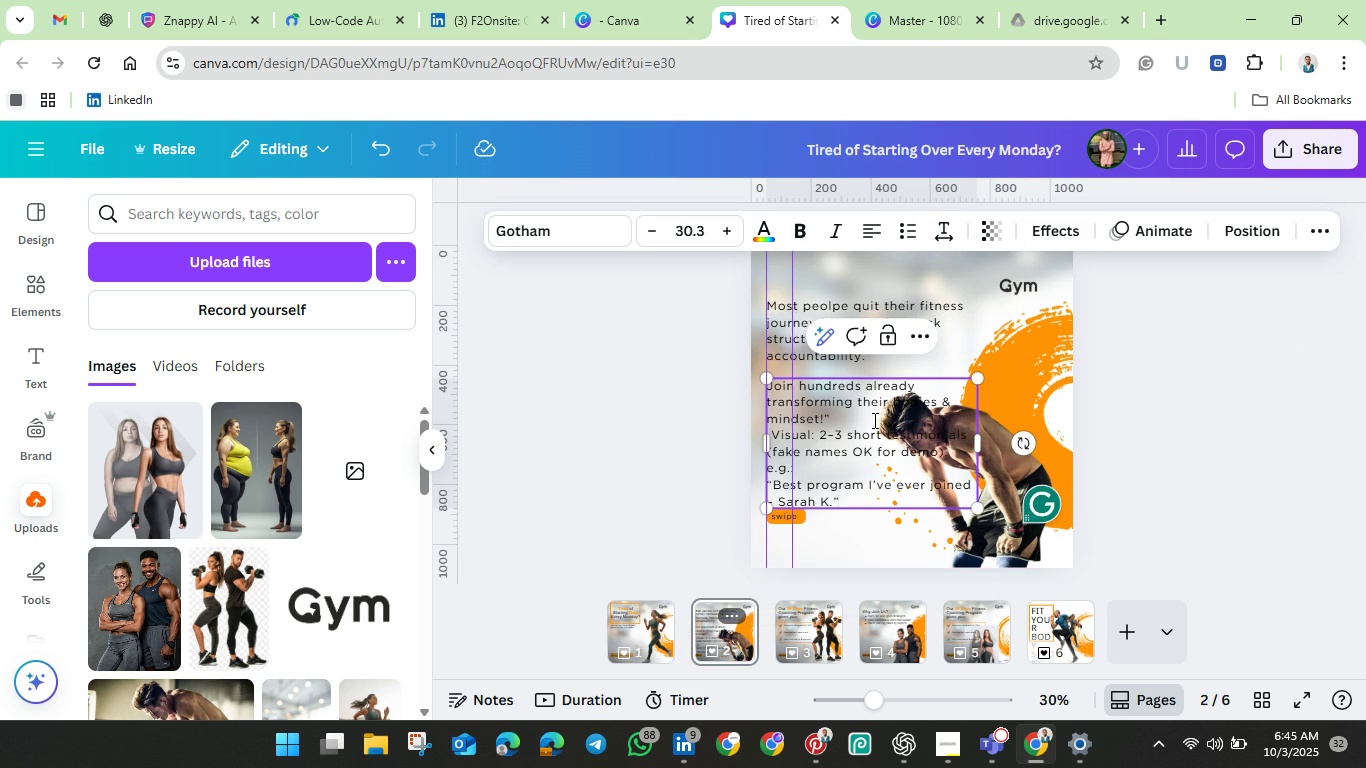 
left_click([1248, 379])
 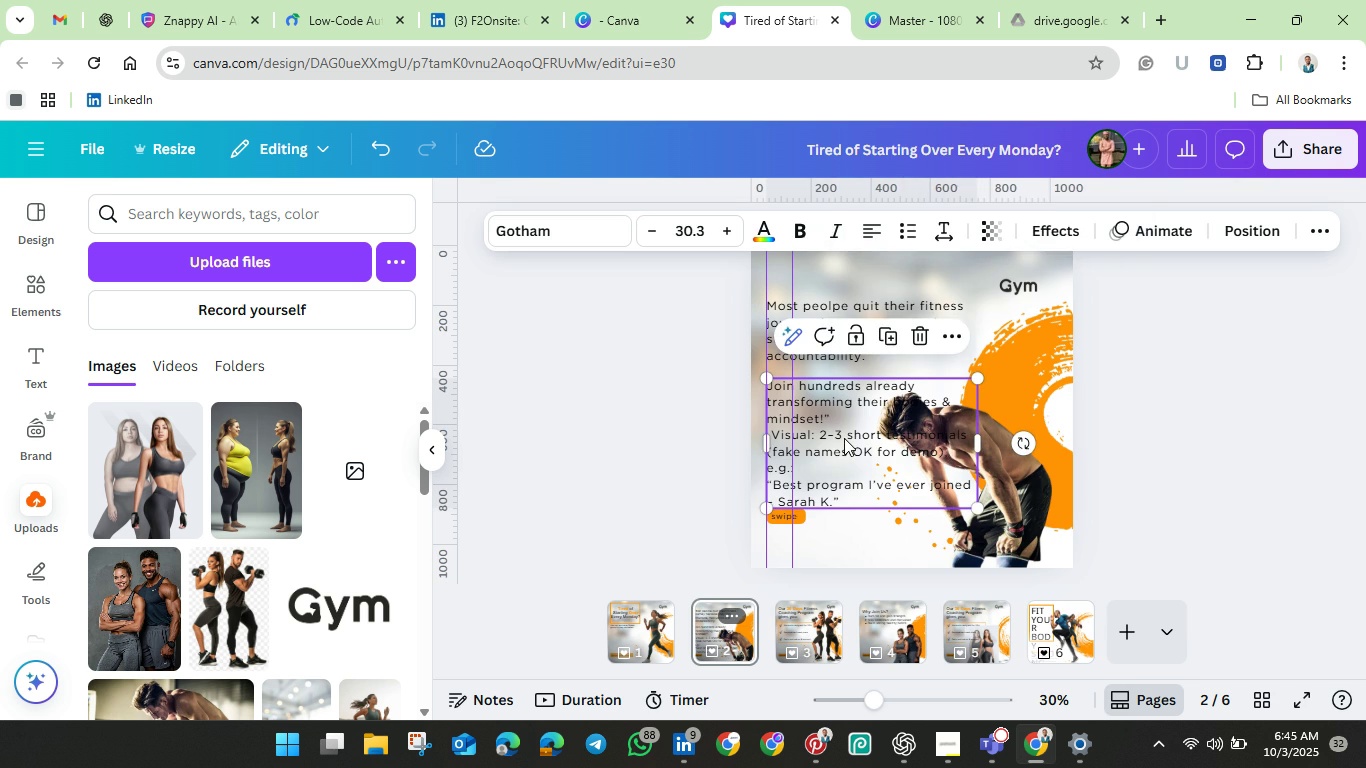 
right_click([844, 438])
 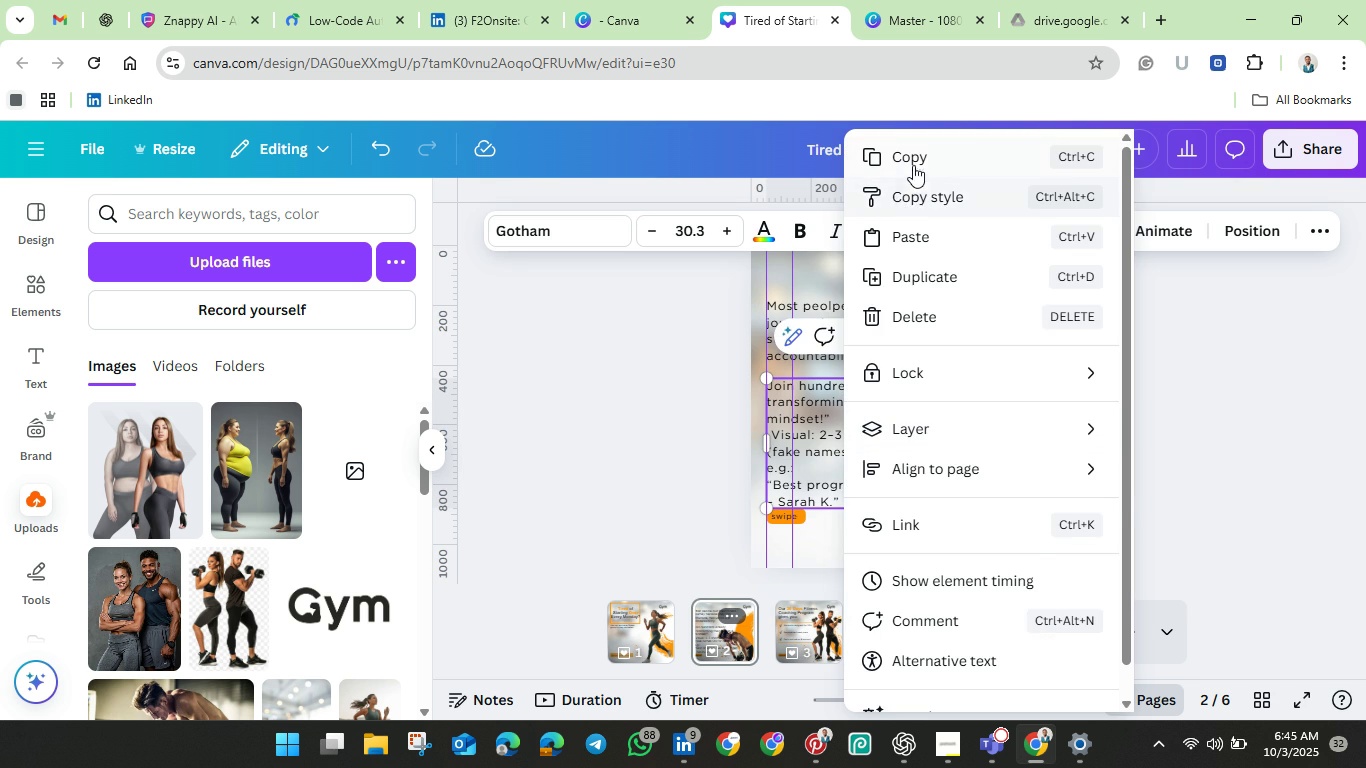 
left_click([915, 160])
 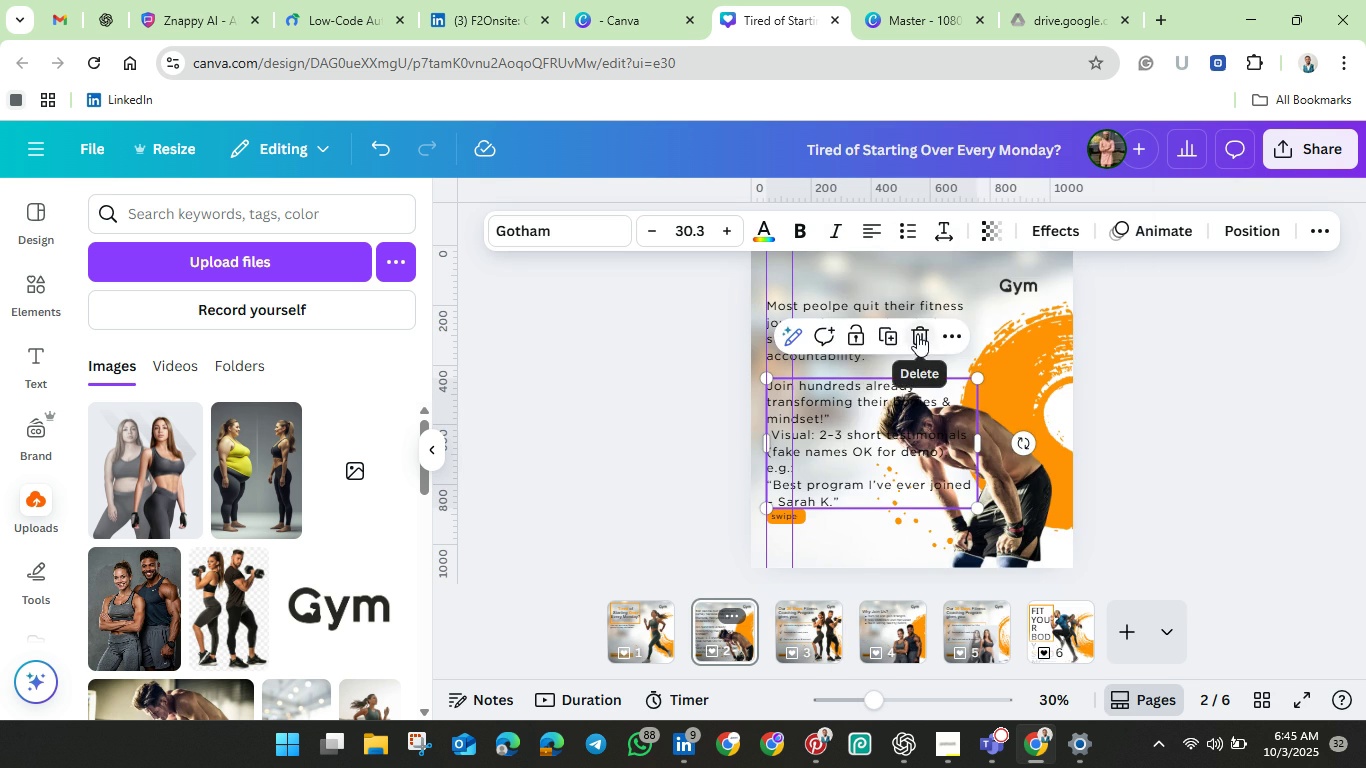 
left_click([917, 334])
 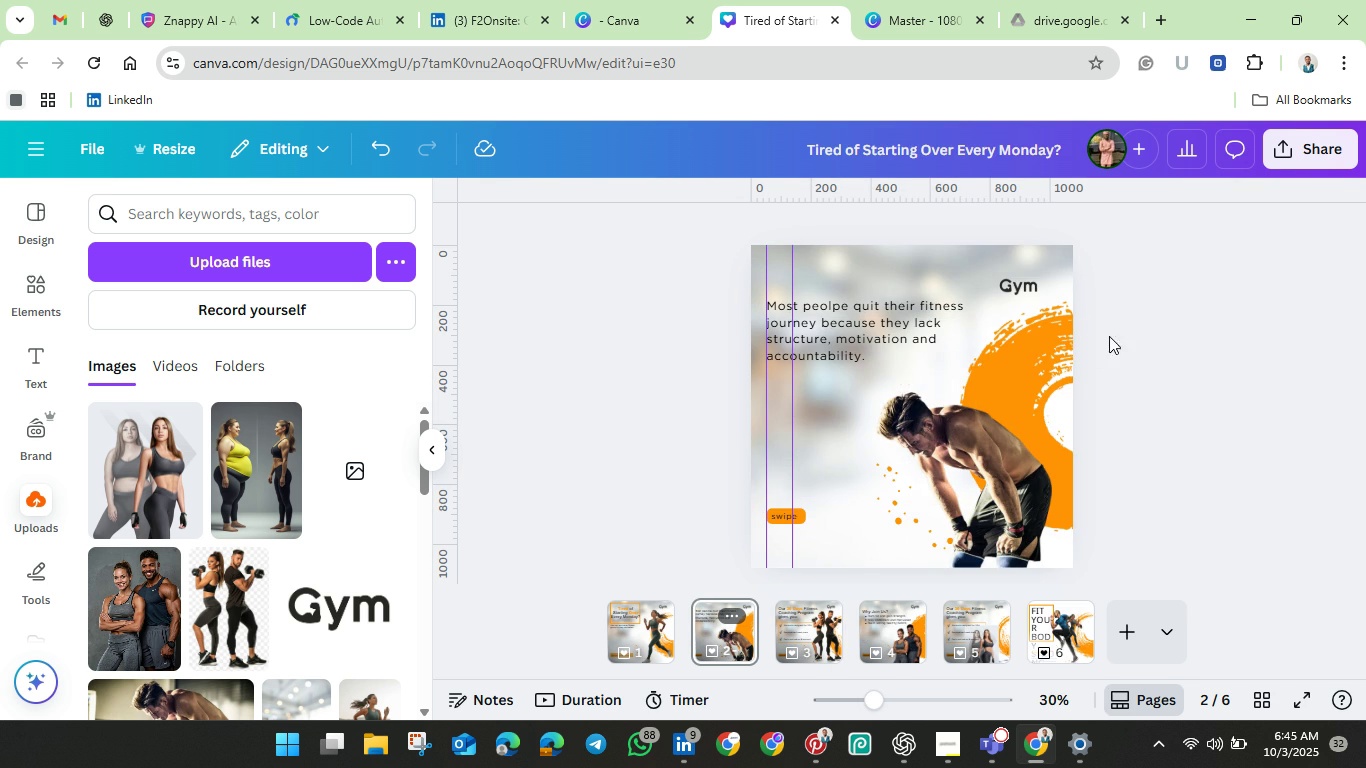 
left_click([1110, 334])
 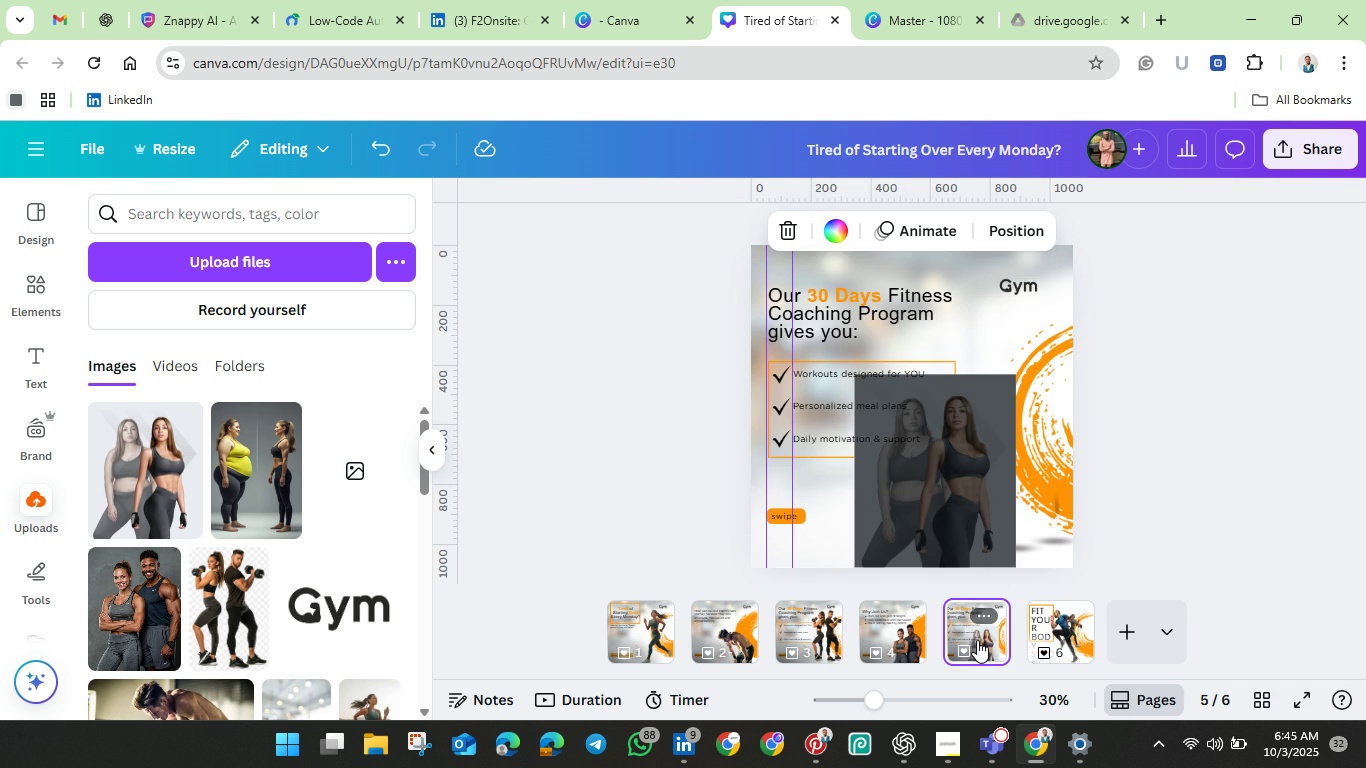 
left_click([1127, 384])
 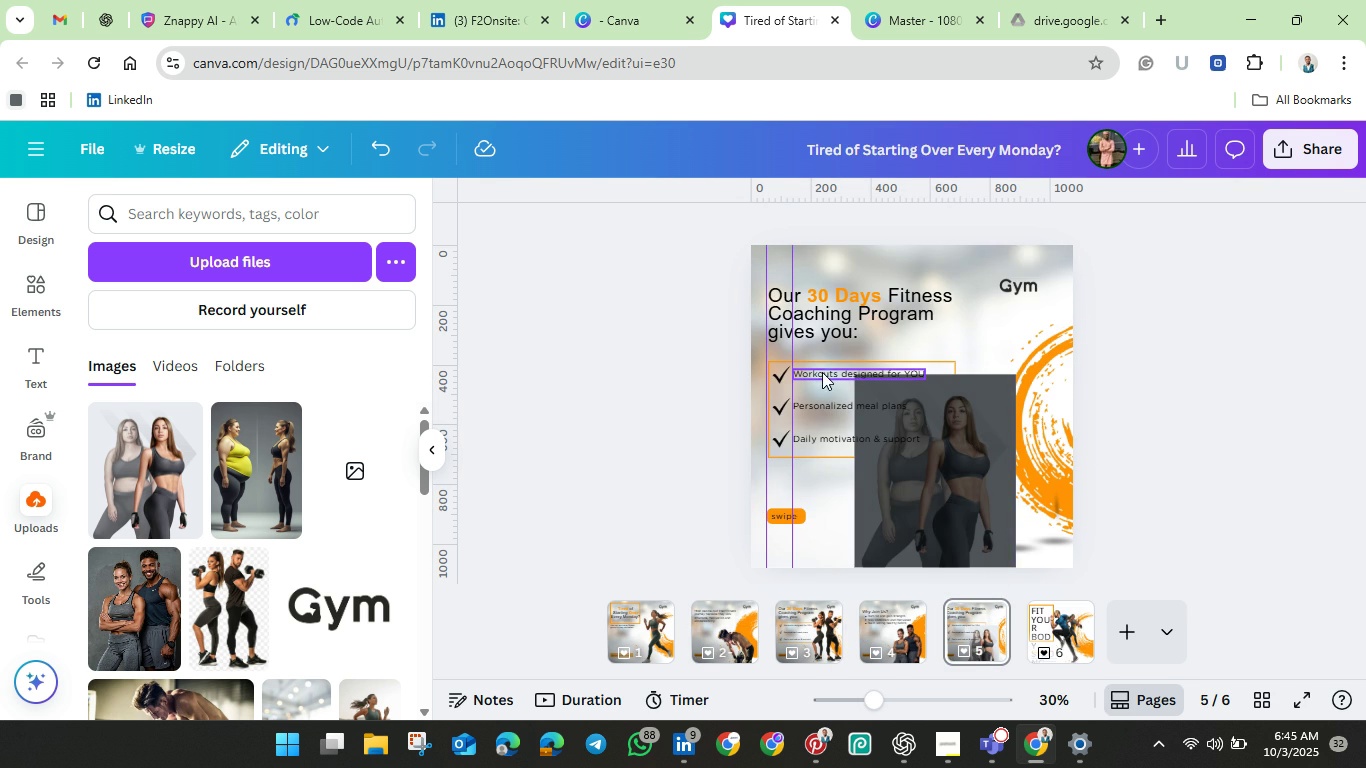 
left_click([822, 372])
 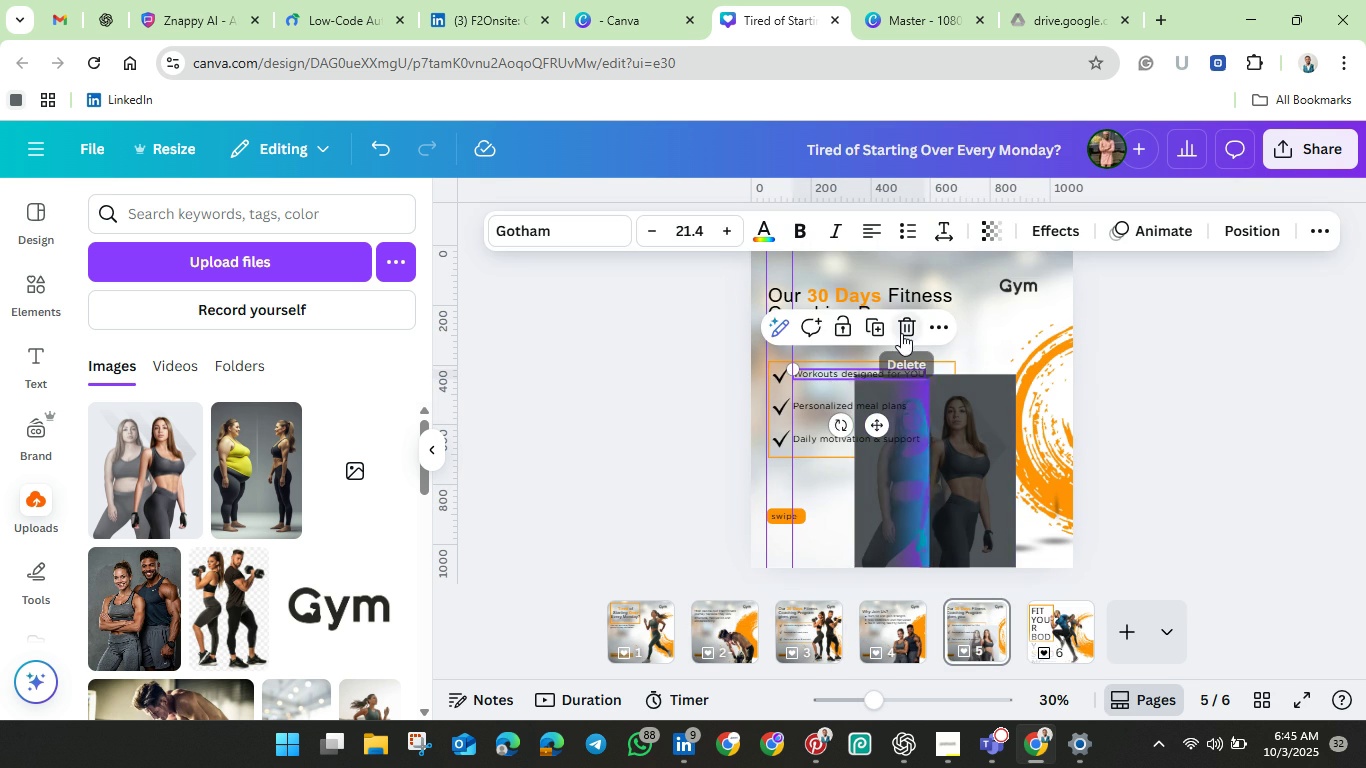 
left_click([901, 333])
 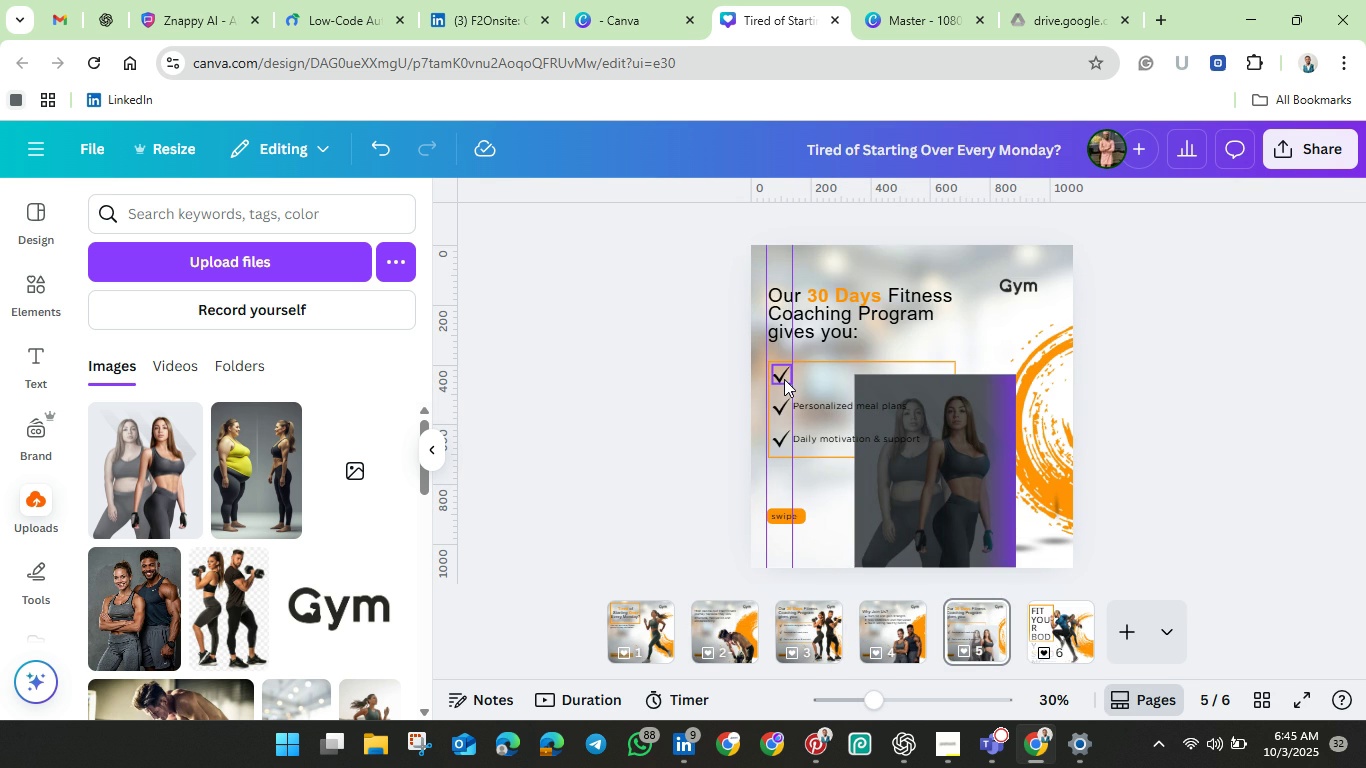 
left_click([784, 379])
 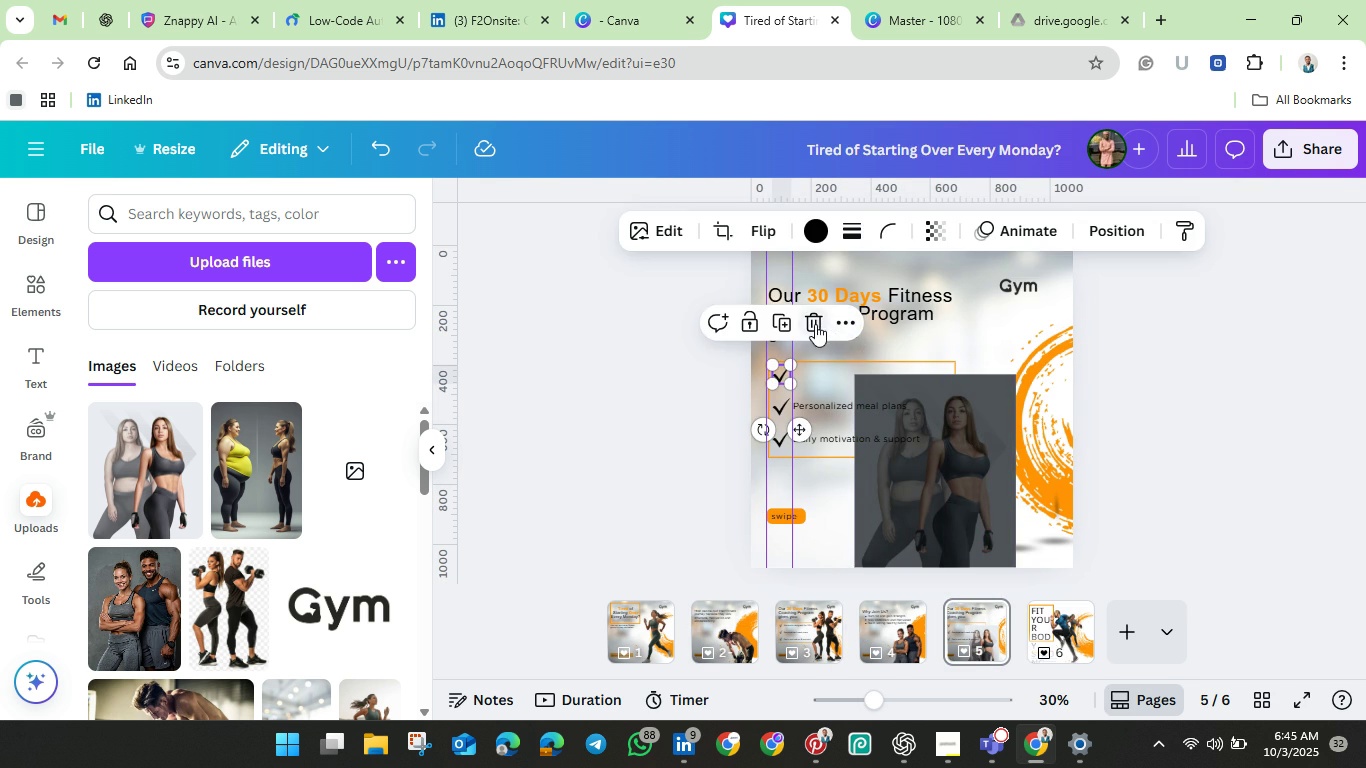 
left_click([815, 324])
 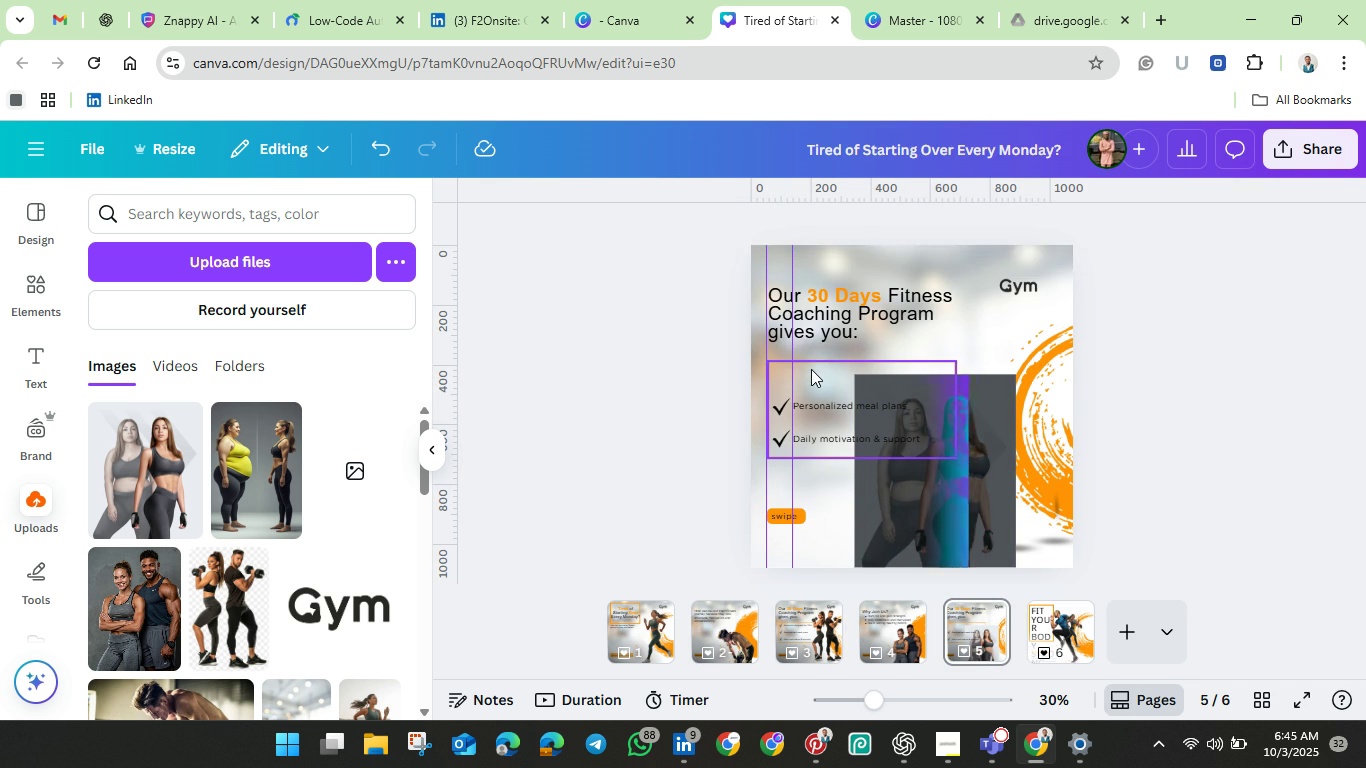 
left_click([811, 369])
 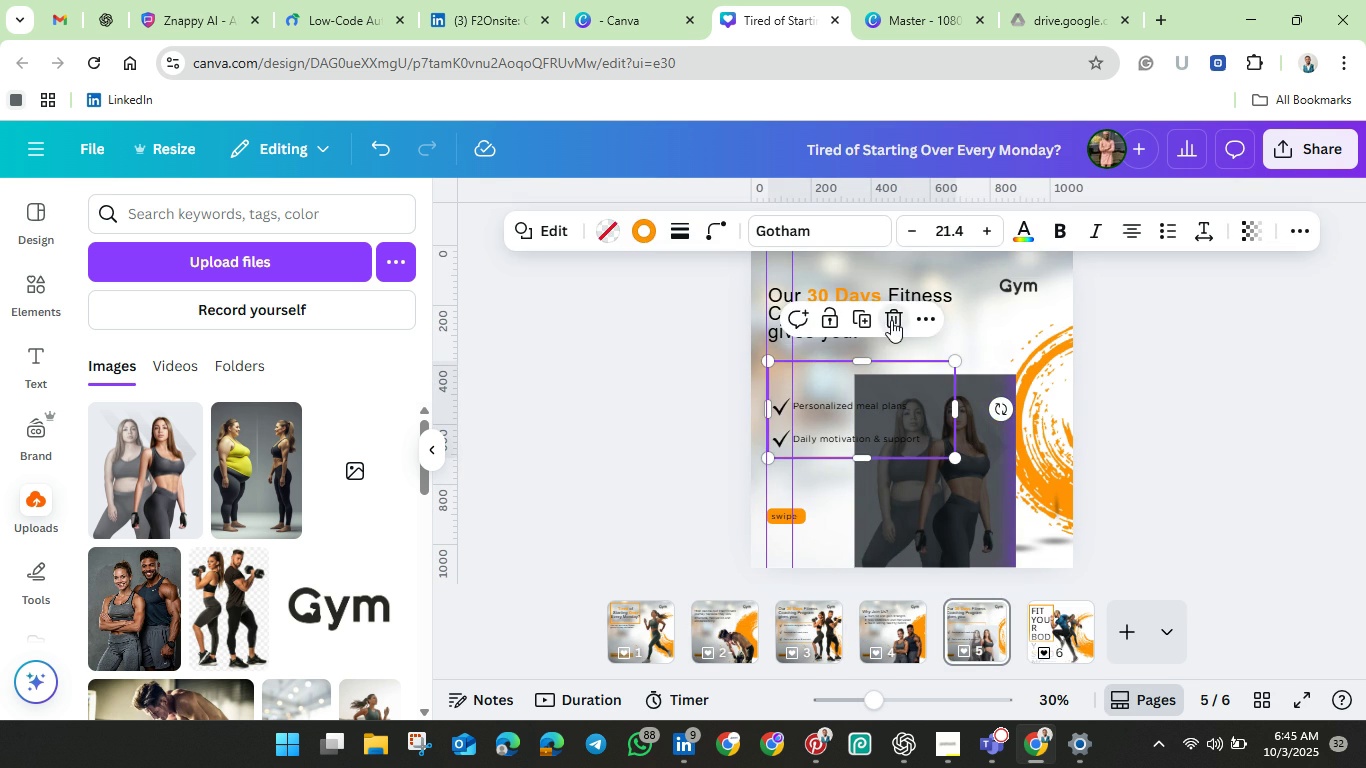 
left_click([891, 320])
 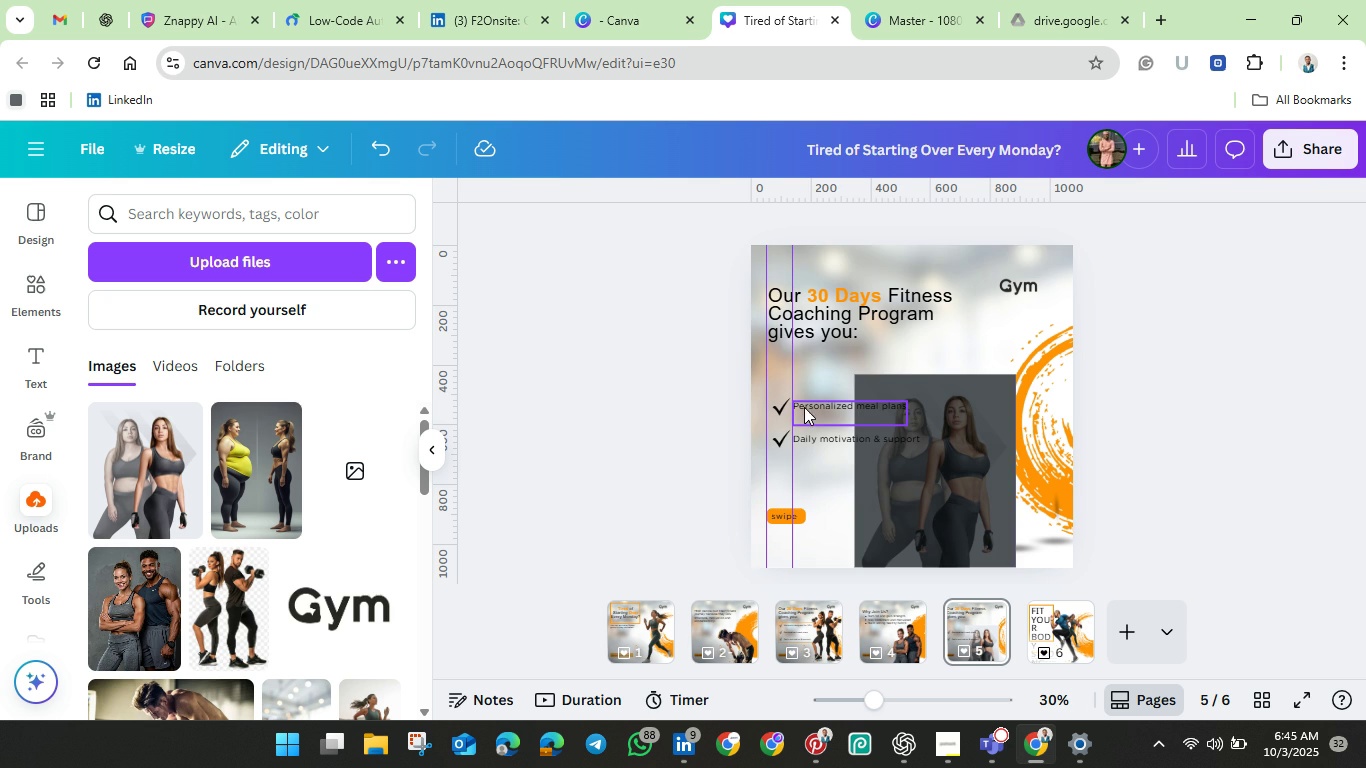 
left_click([804, 407])
 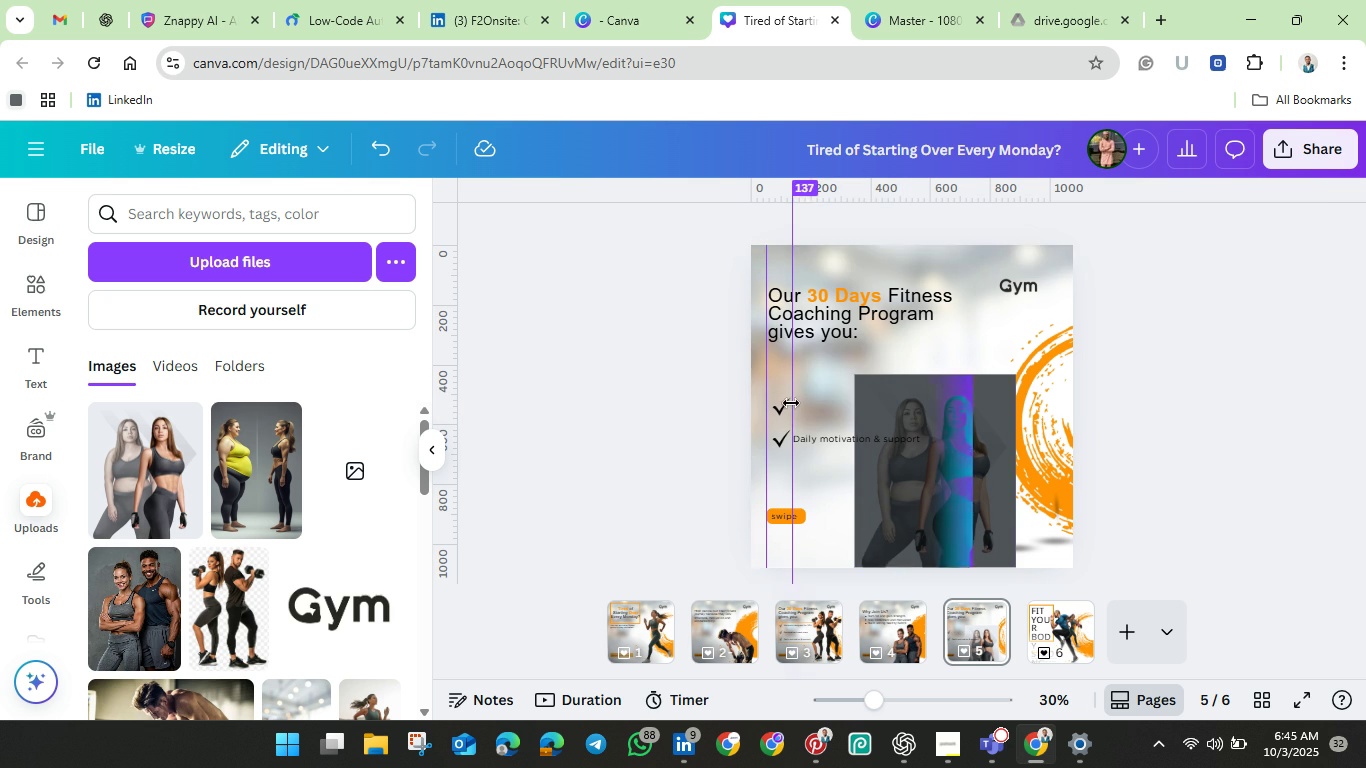 
left_click([789, 404])
 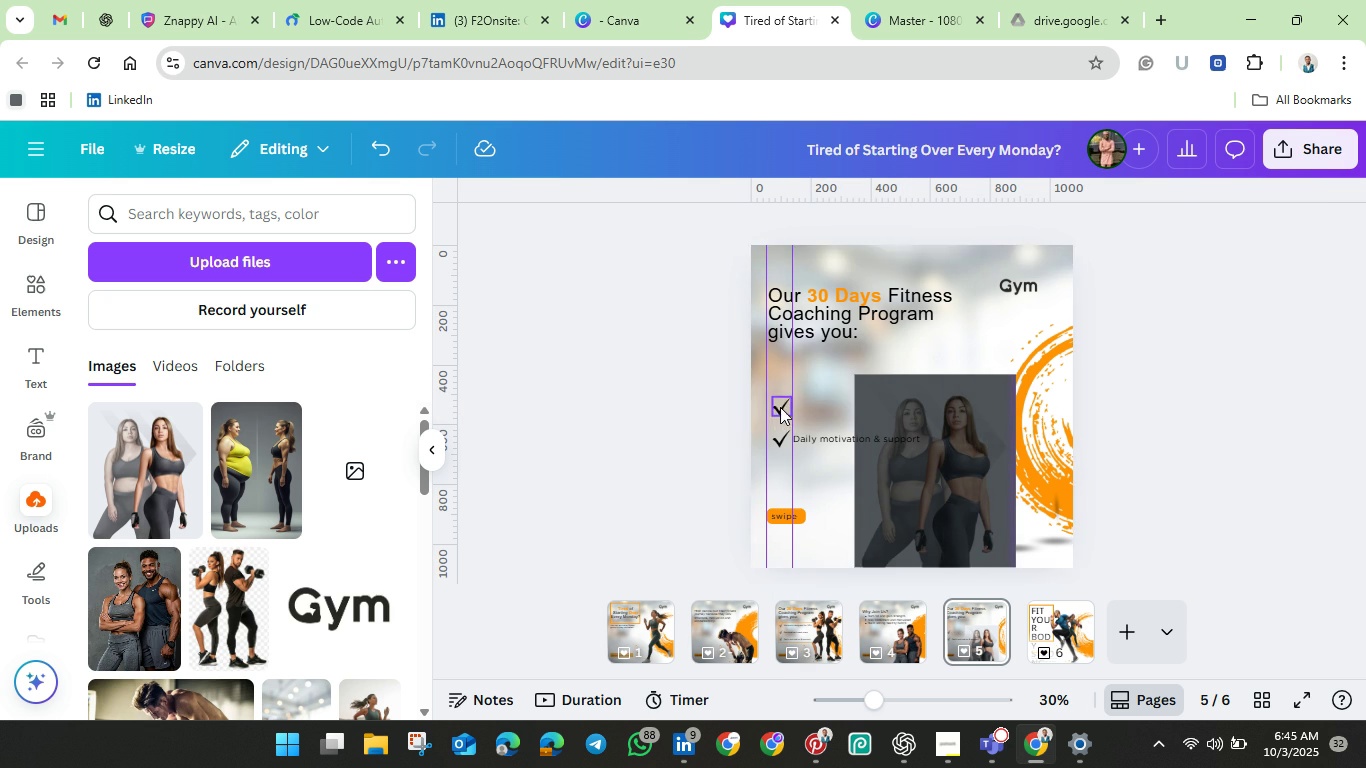 
left_click([780, 407])
 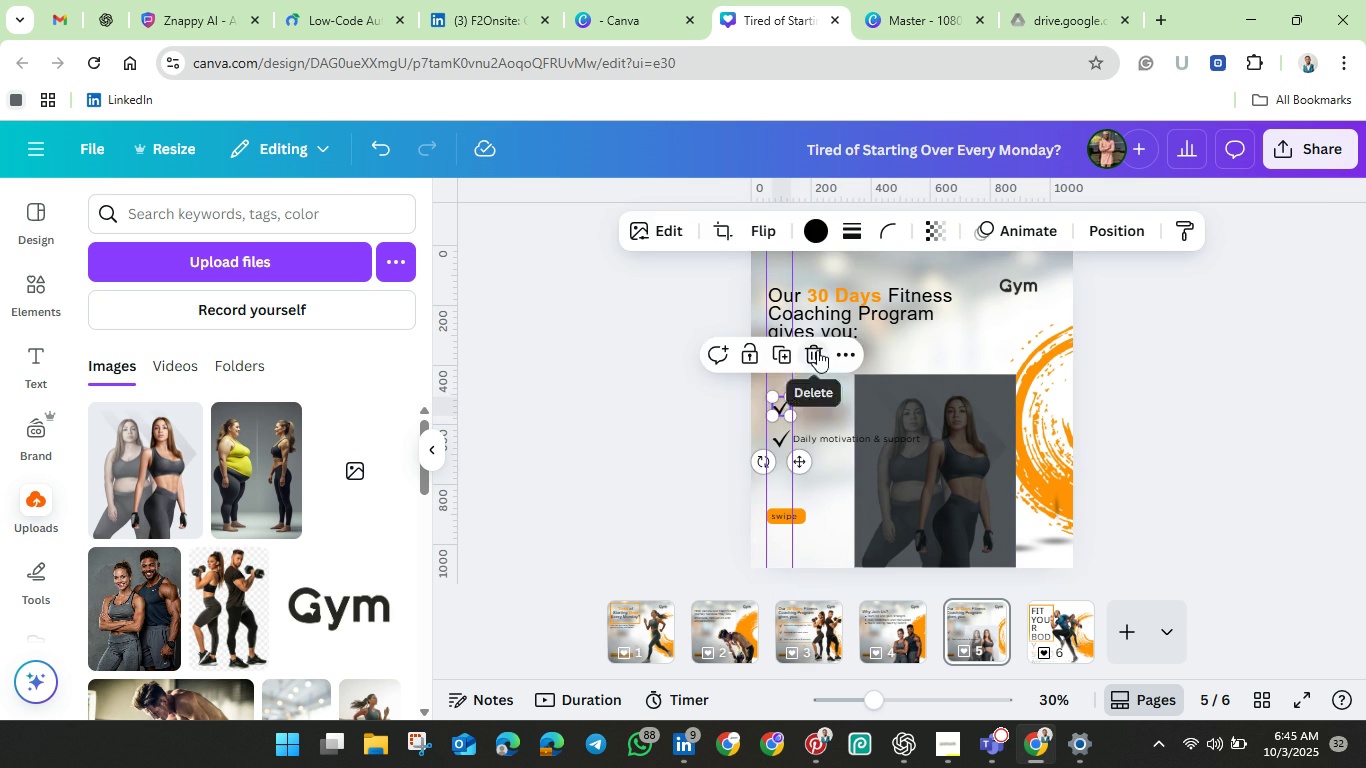 
left_click([817, 350])
 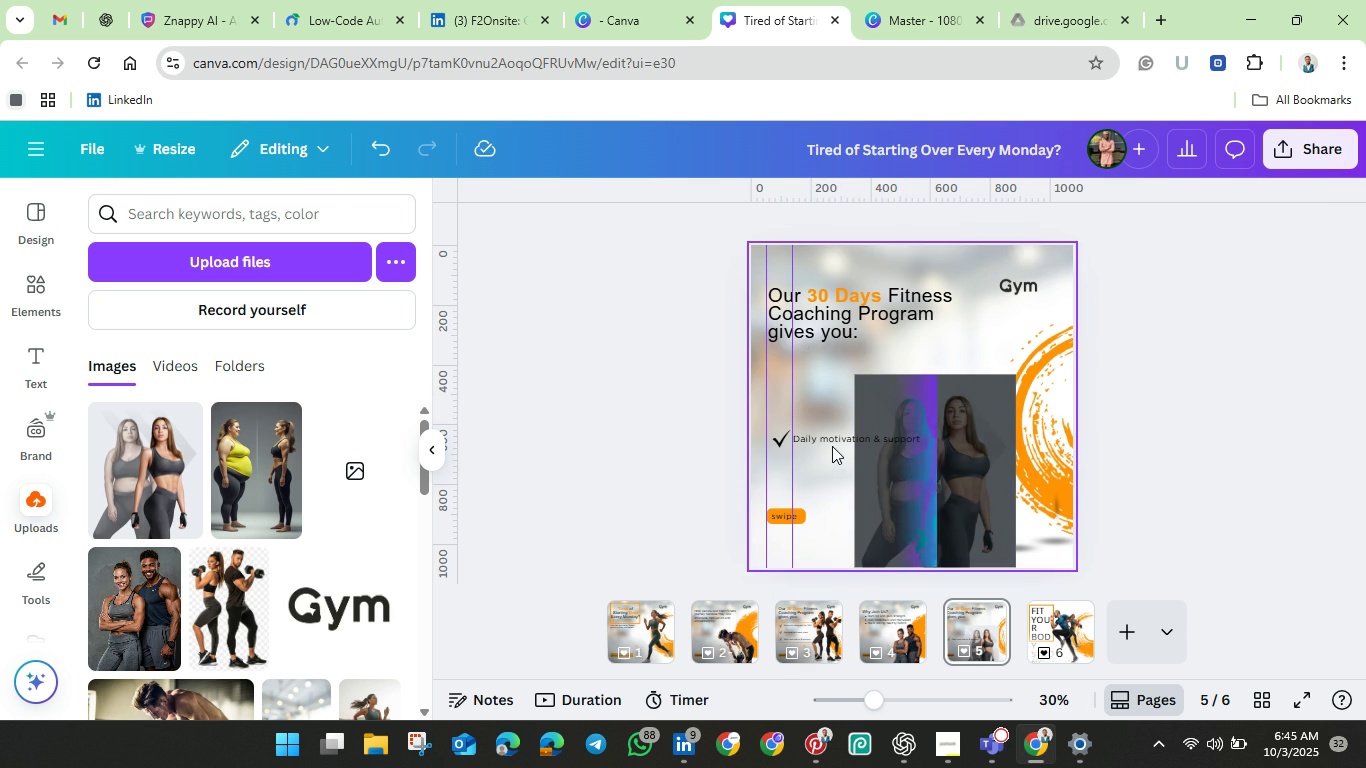 
left_click([832, 446])
 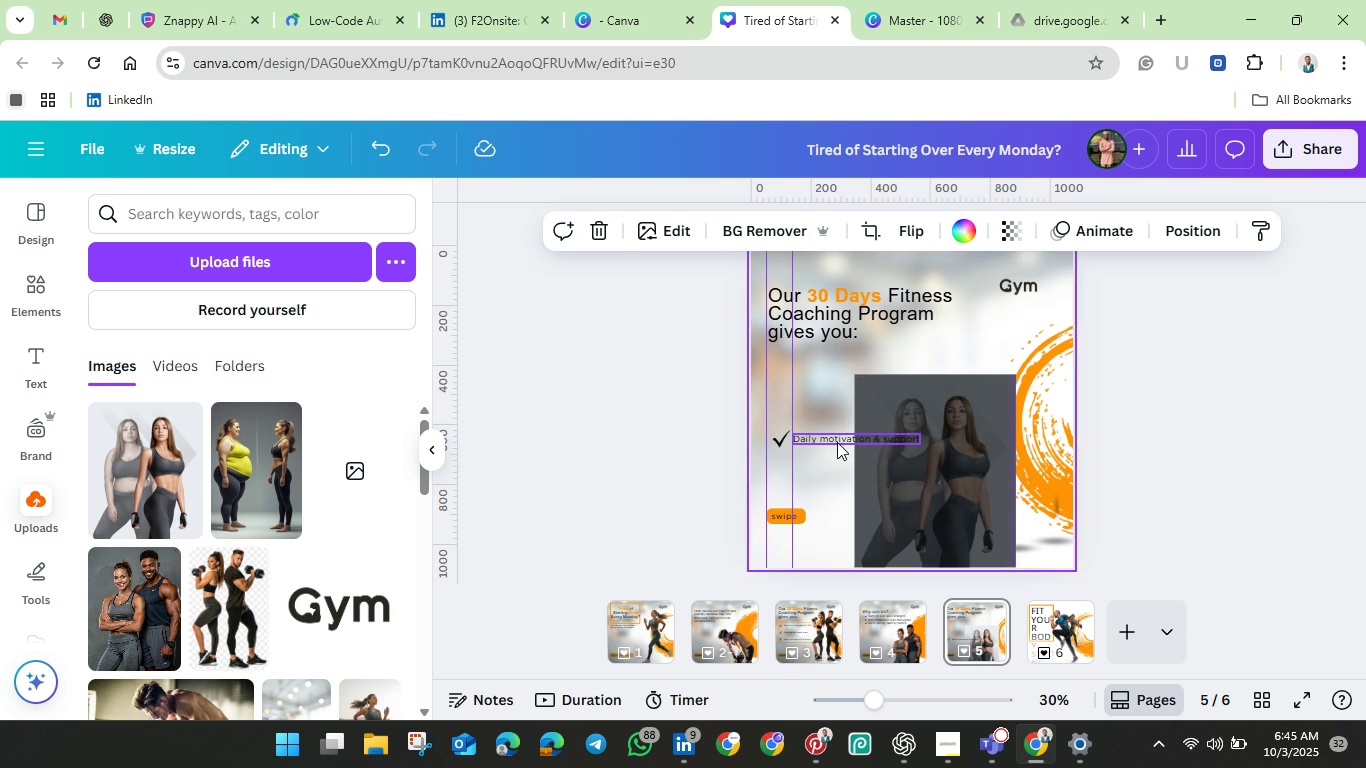 
left_click([837, 440])
 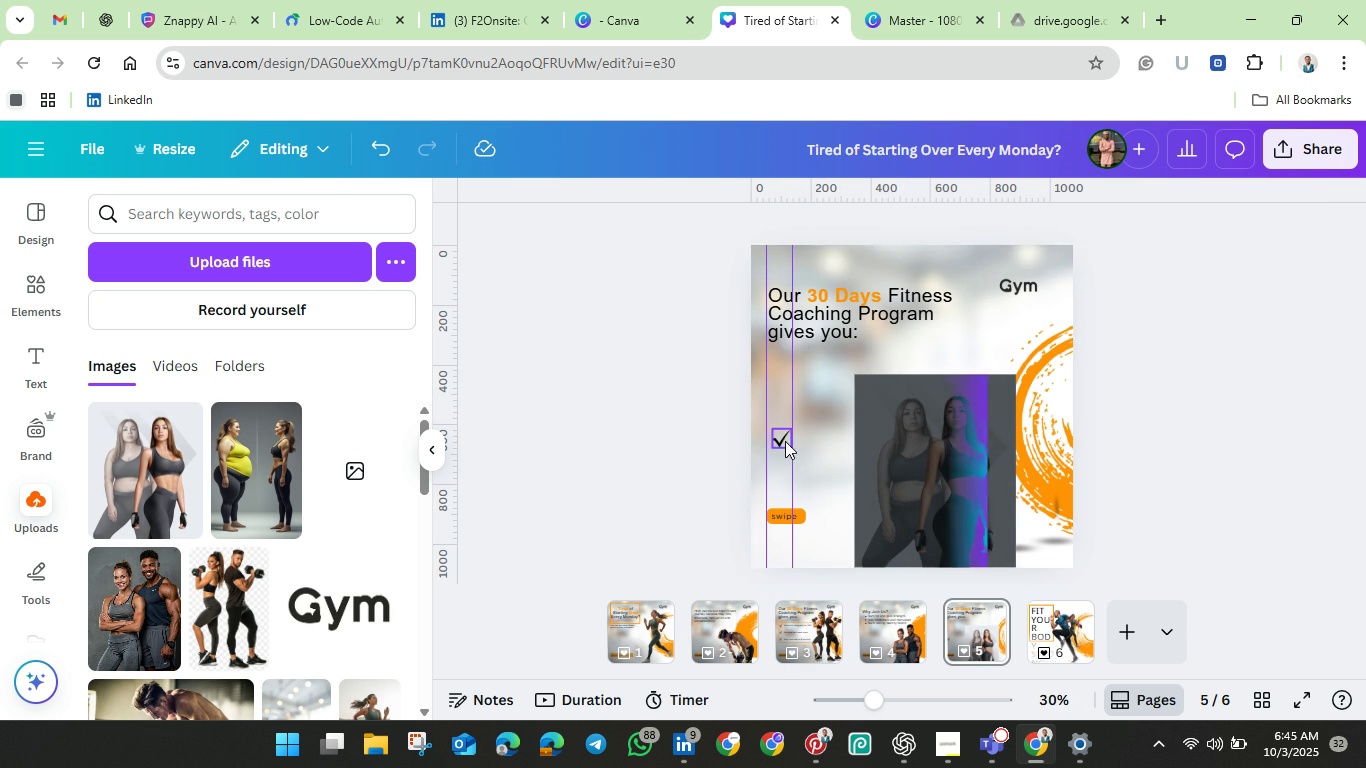 
left_click([782, 438])
 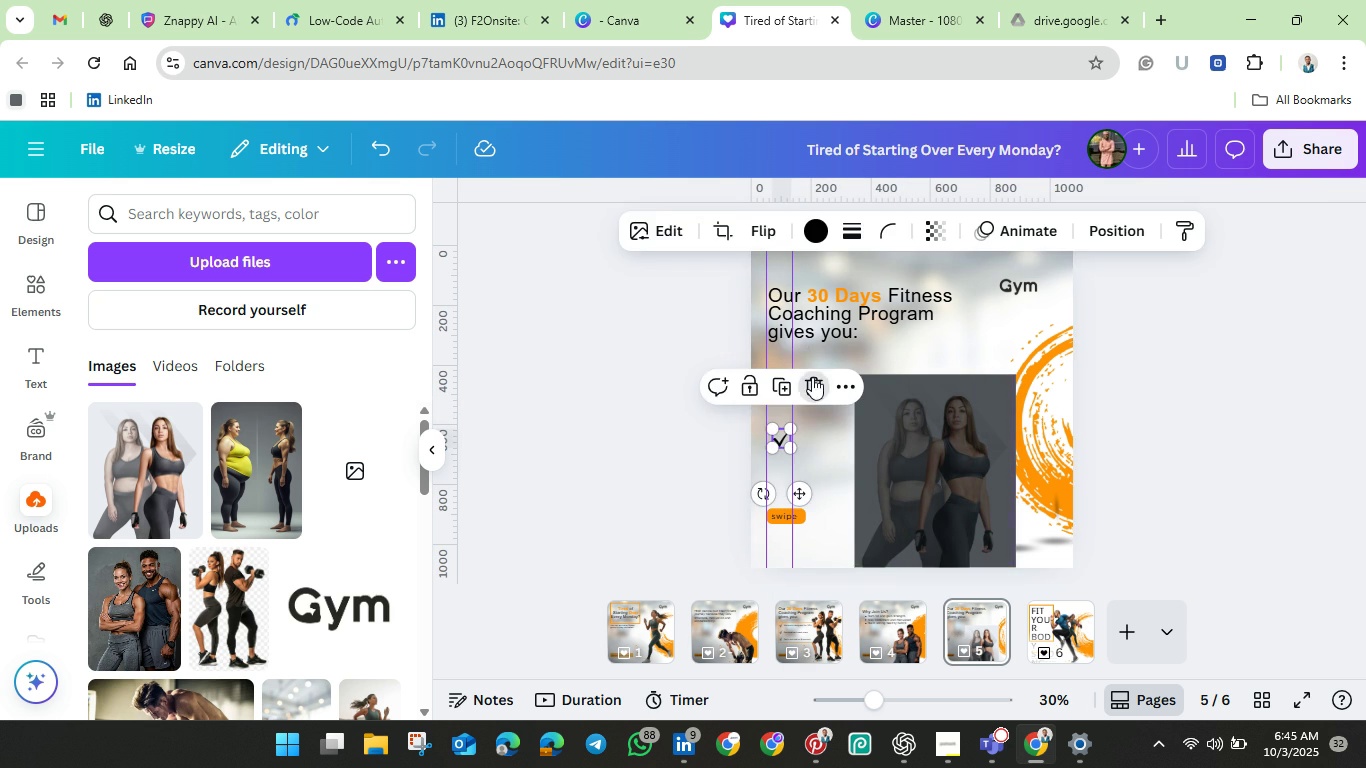 
left_click([812, 377])
 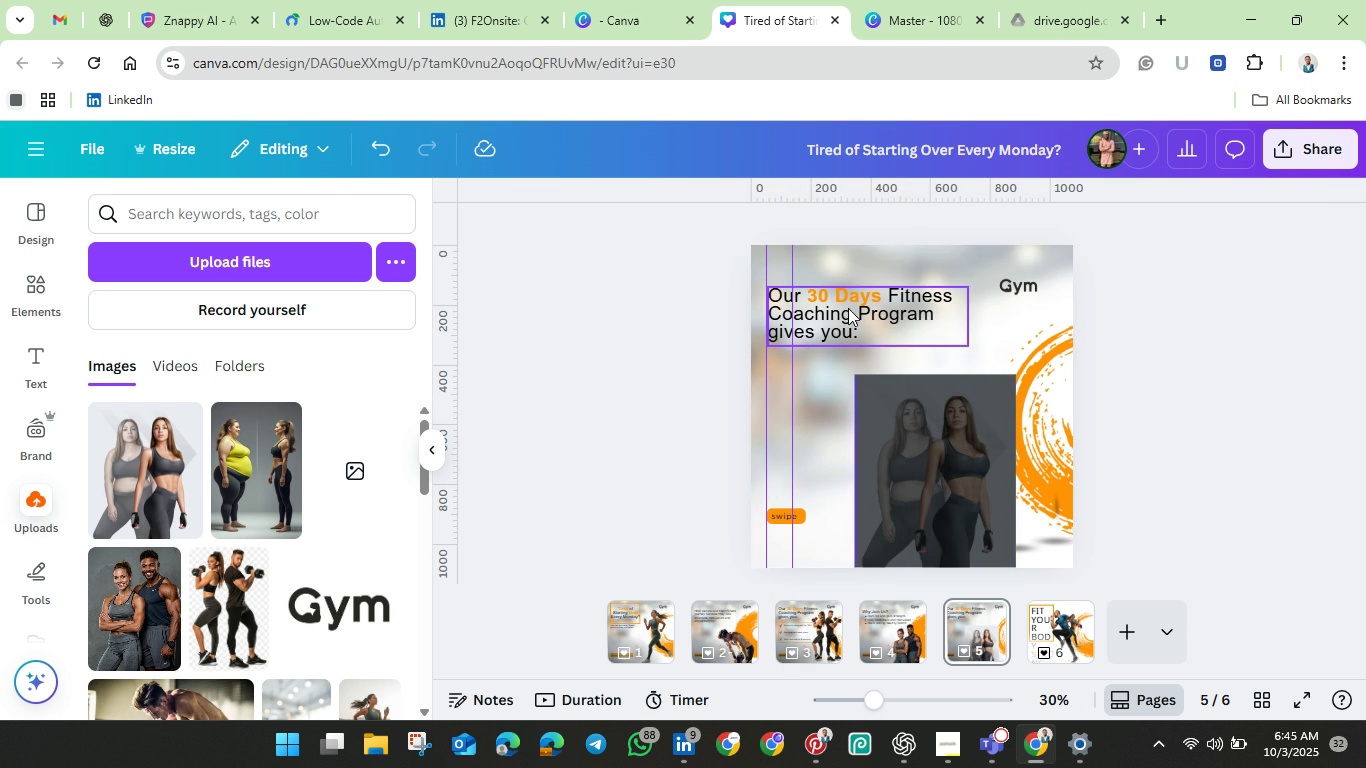 
left_click([848, 308])
 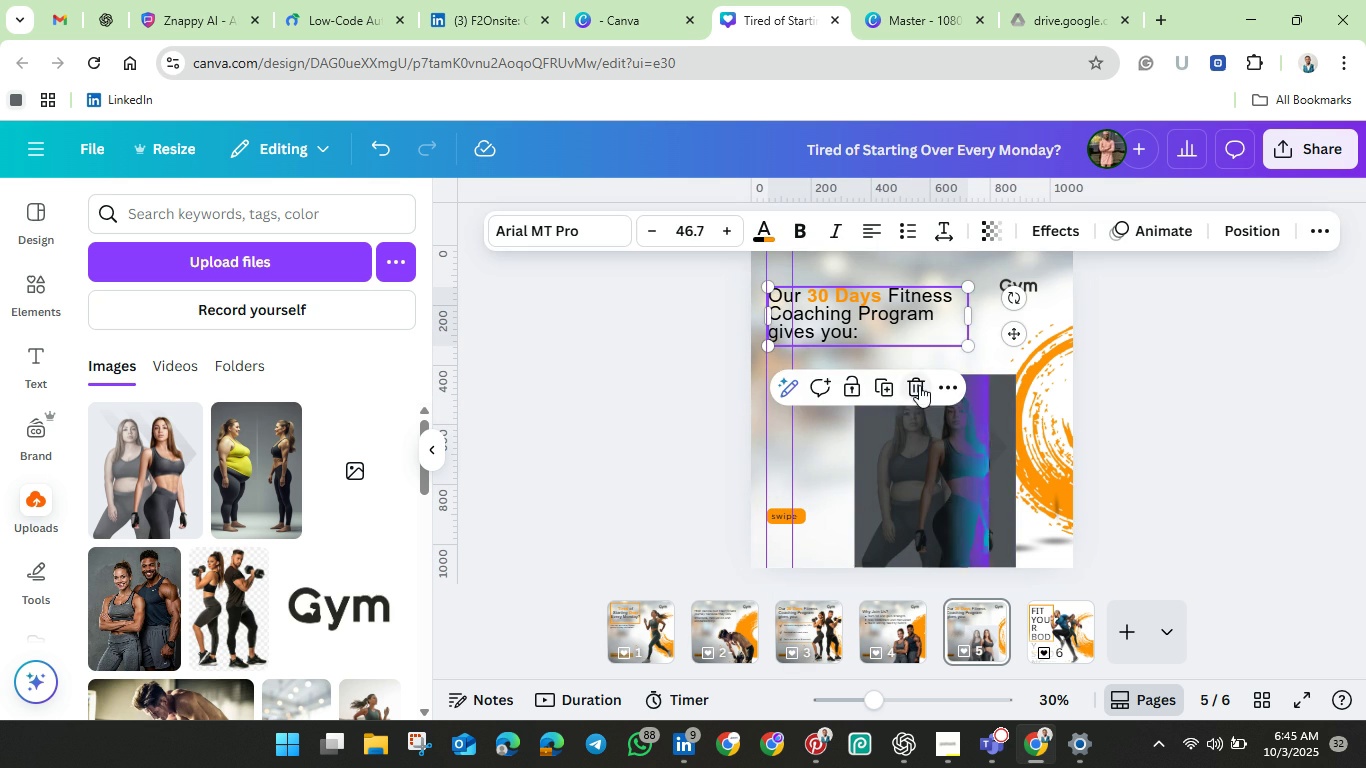 
left_click([919, 385])
 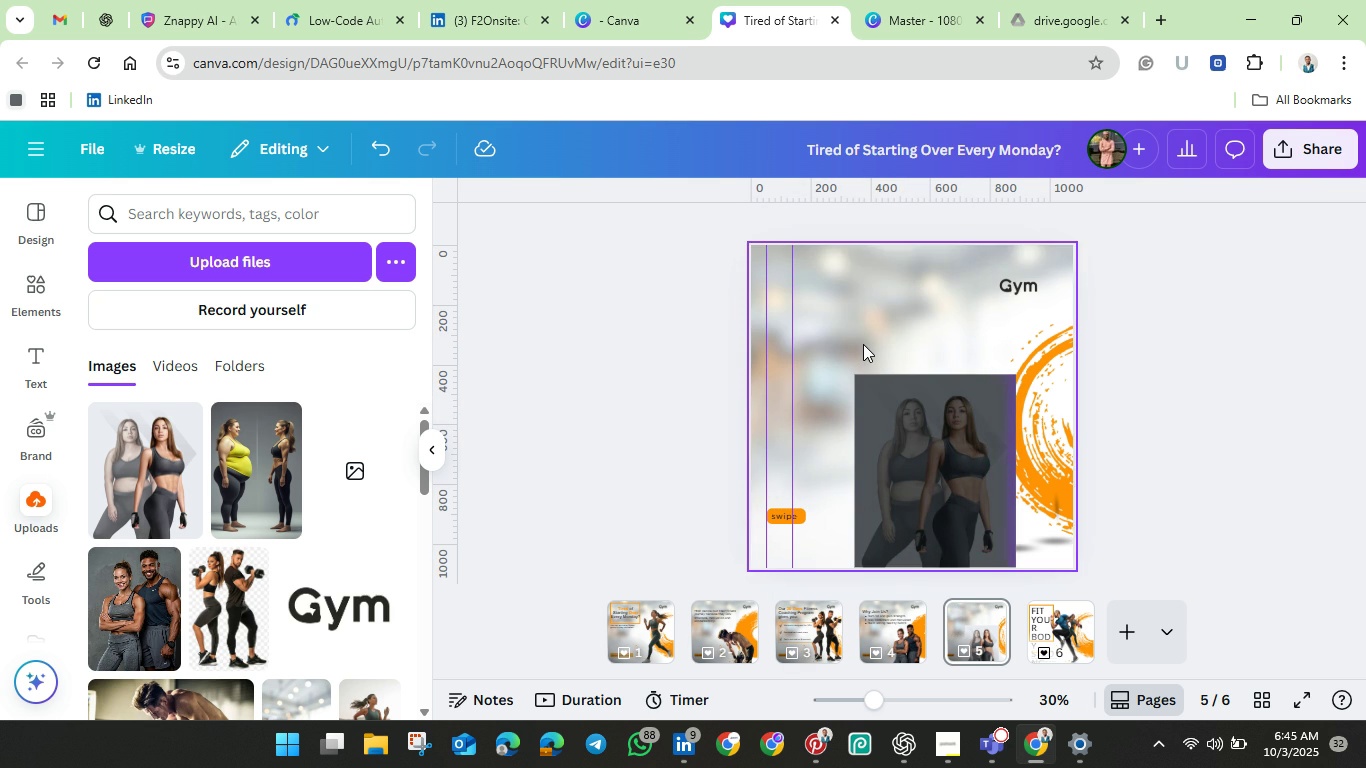 
left_click([863, 344])